 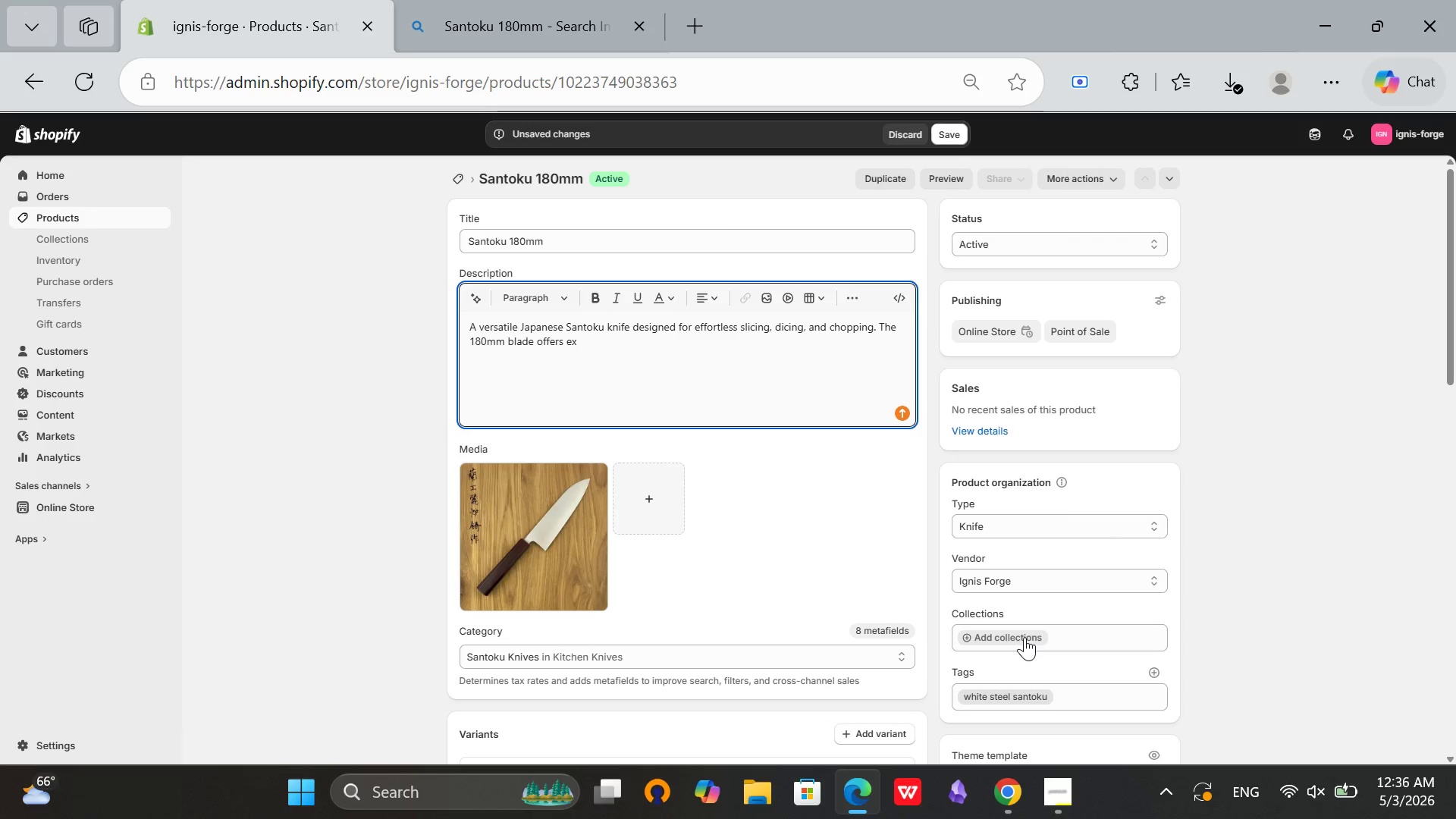 
type(ce)
 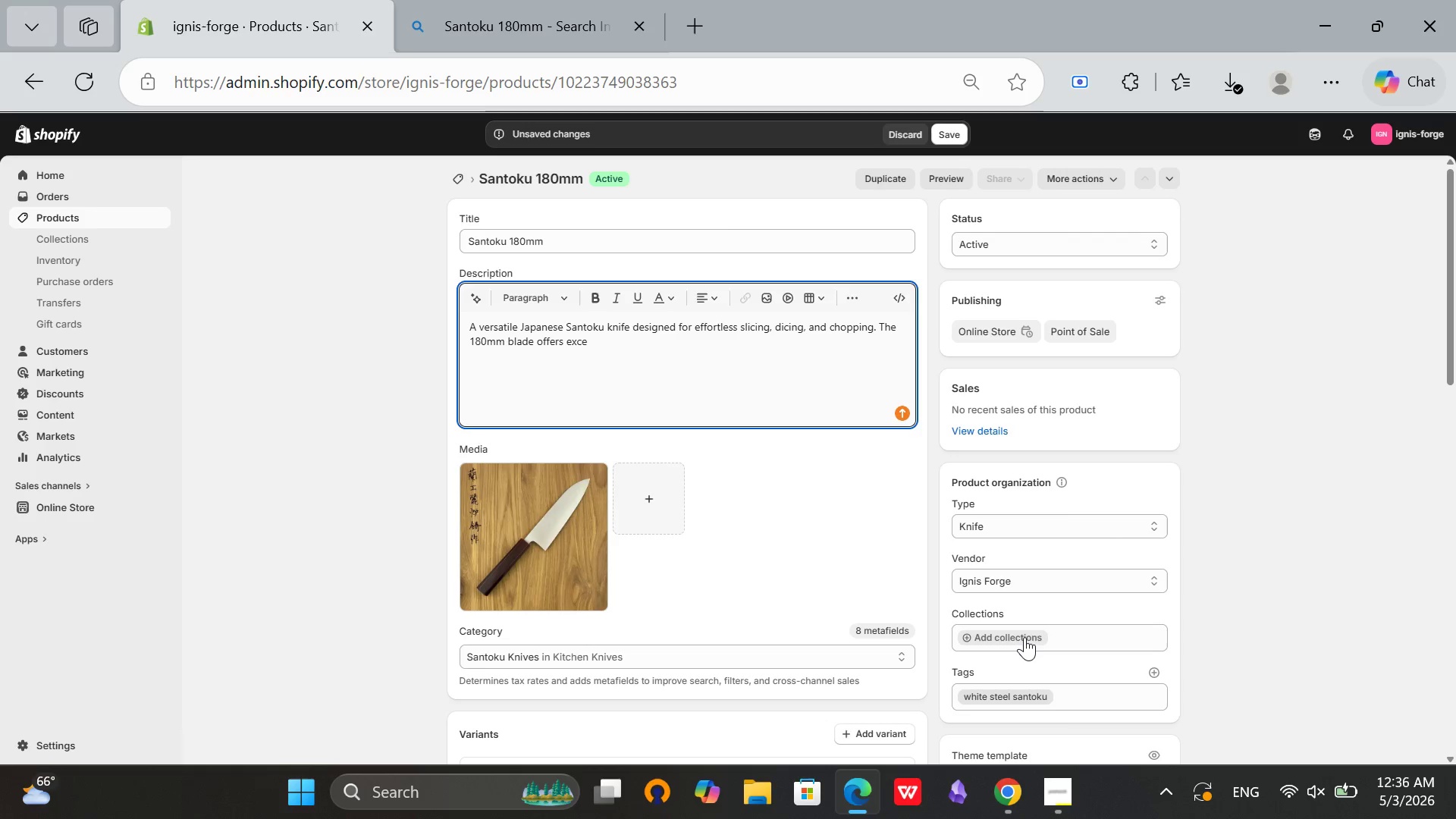 
wait(6.22)
 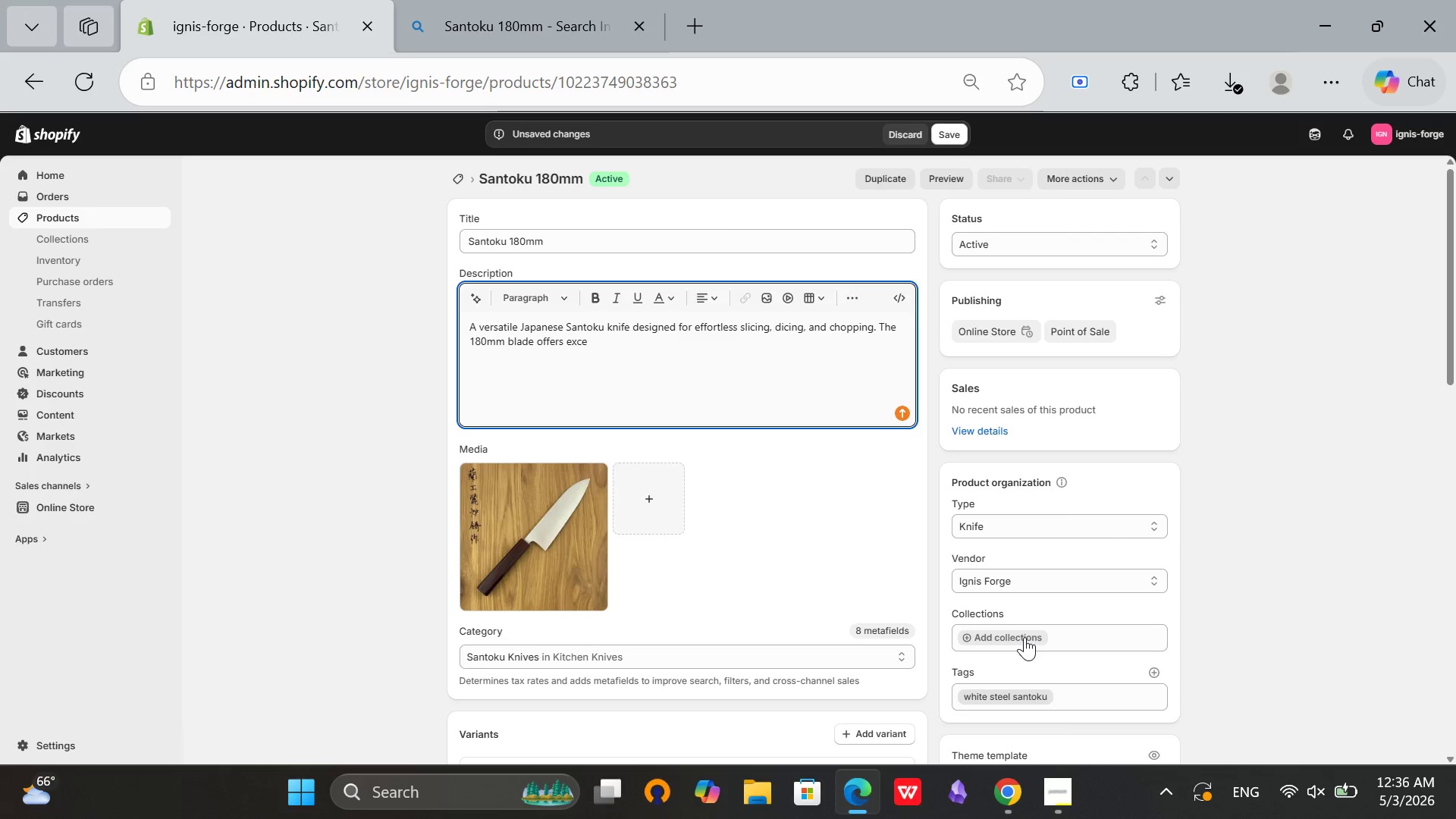 
type(llent control and balance, making it ideal for vegetables, meat, and fish. Perfect for home cooks and profesi)
key(Backspace)
type(sionals seeking precision and efficien)
 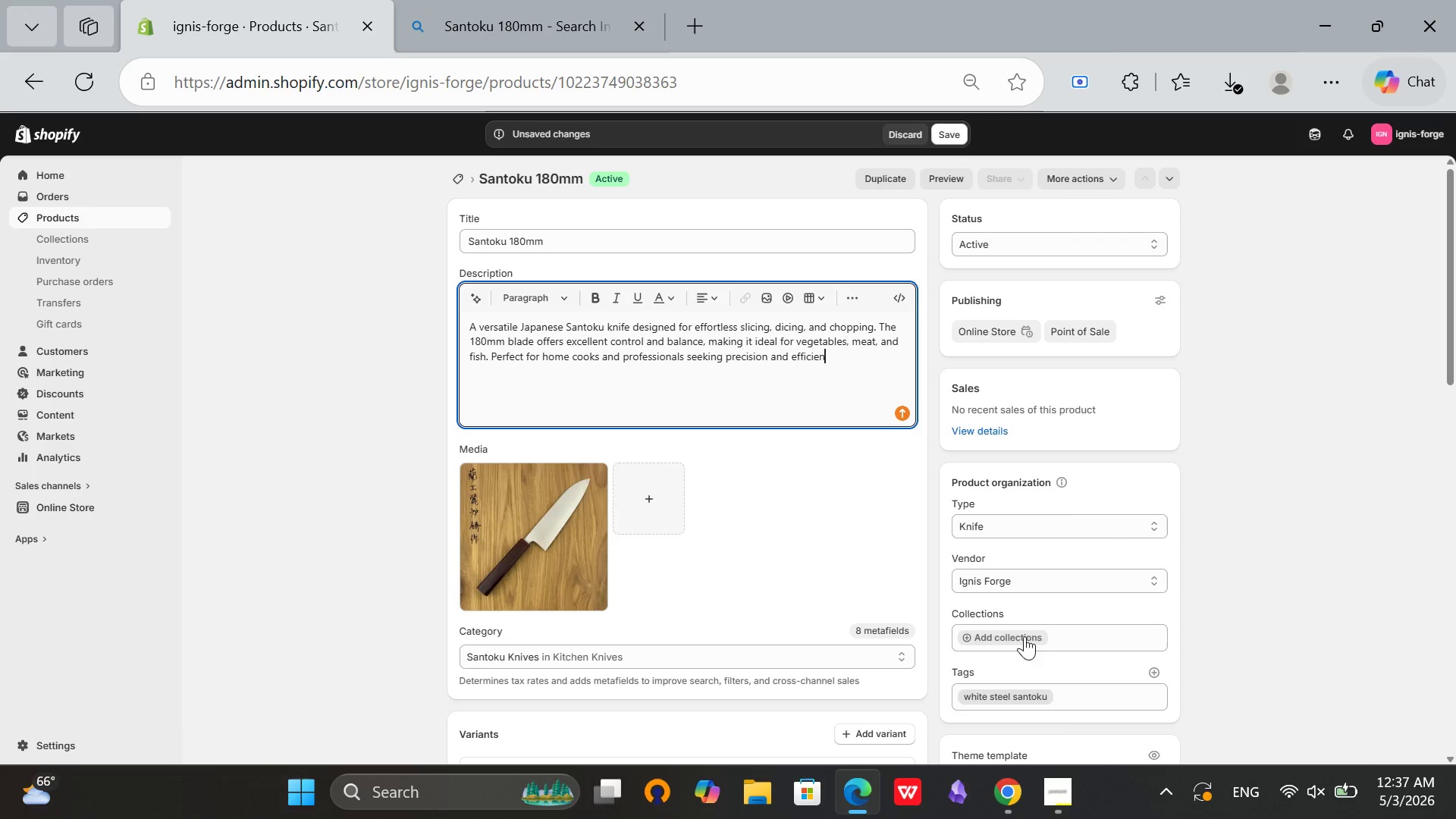 
wait(8.3)
 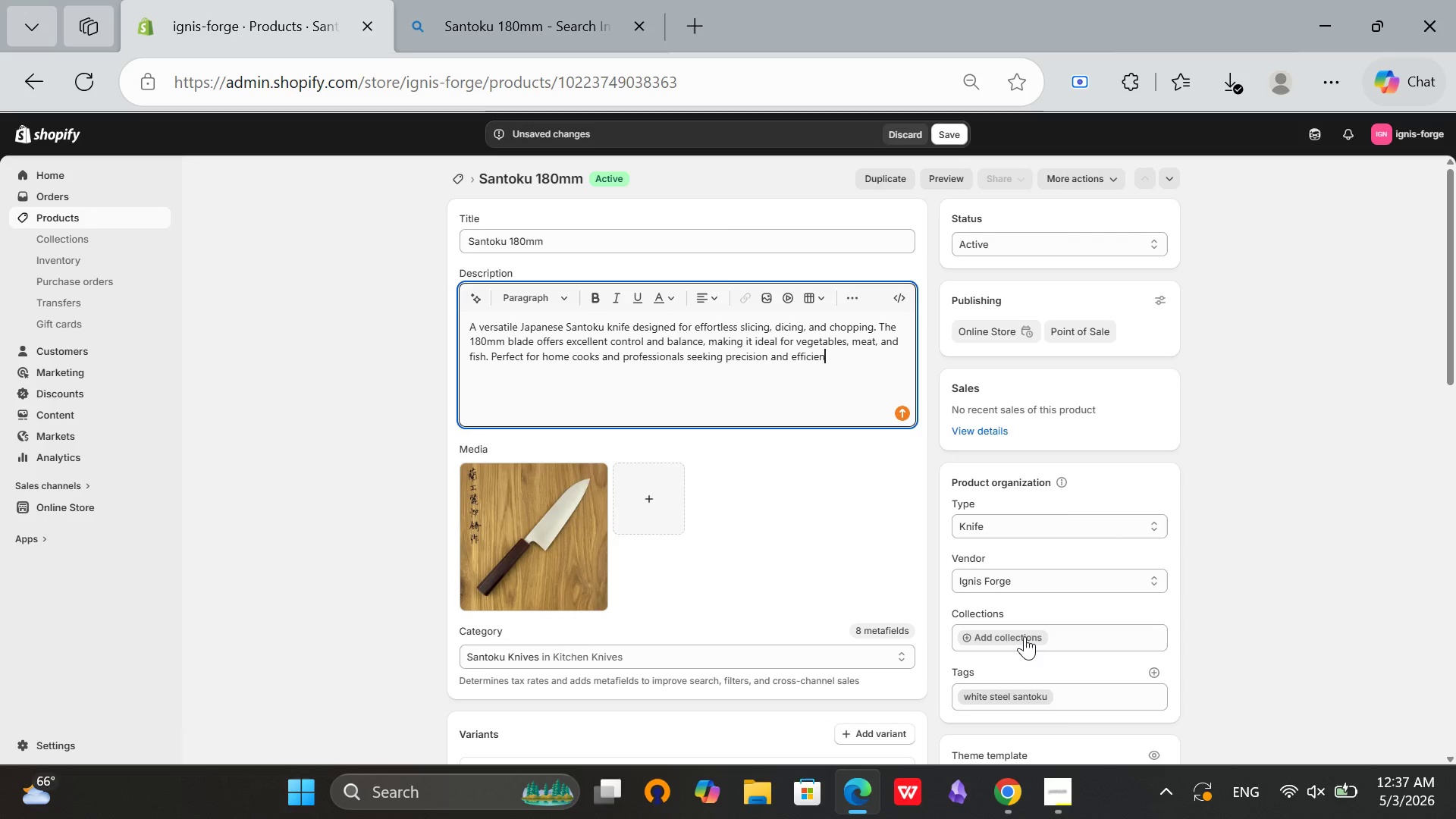 
type(cy. )
 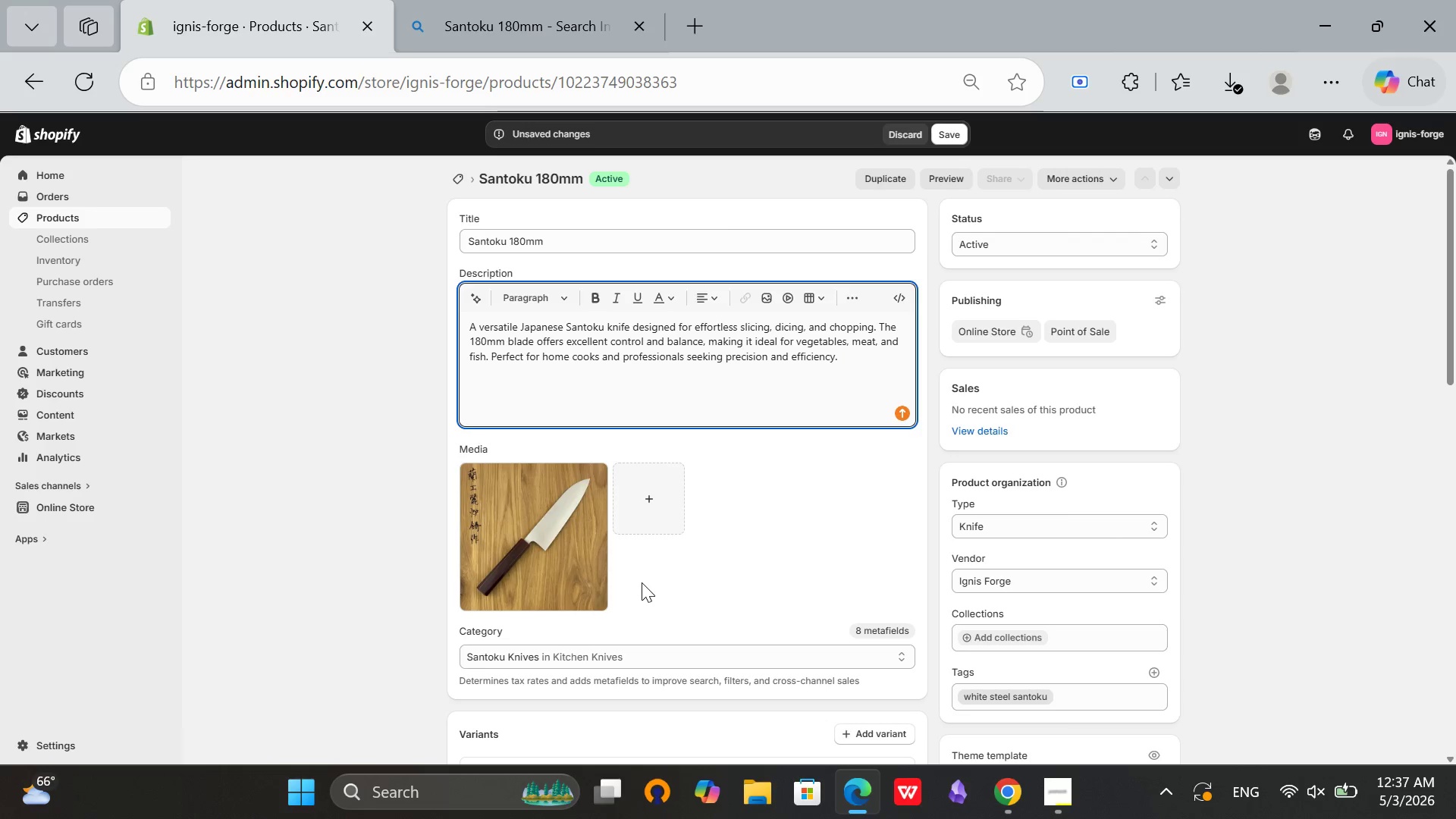 
left_click([513, 485])
 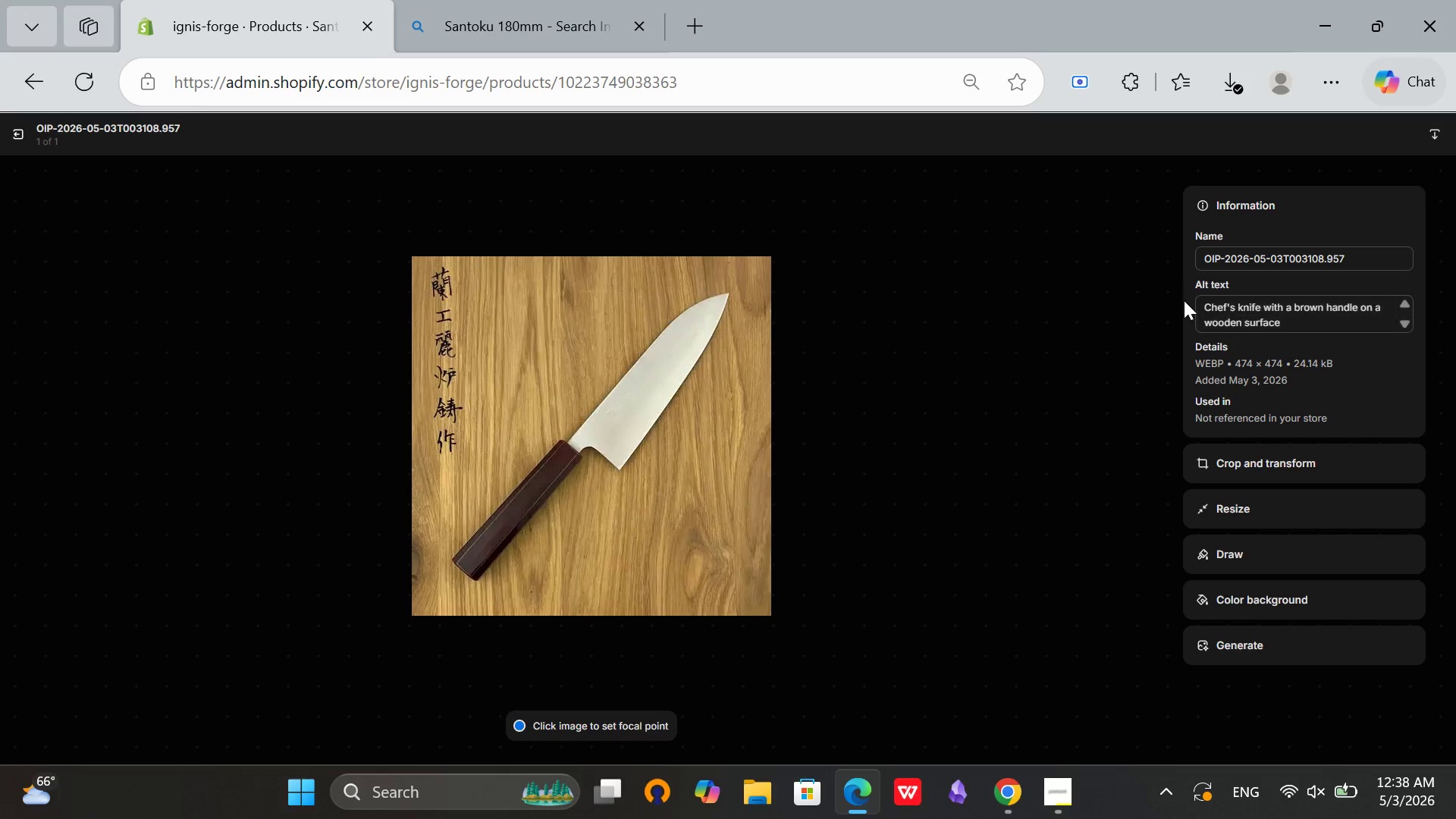 
left_click([12, 136])
 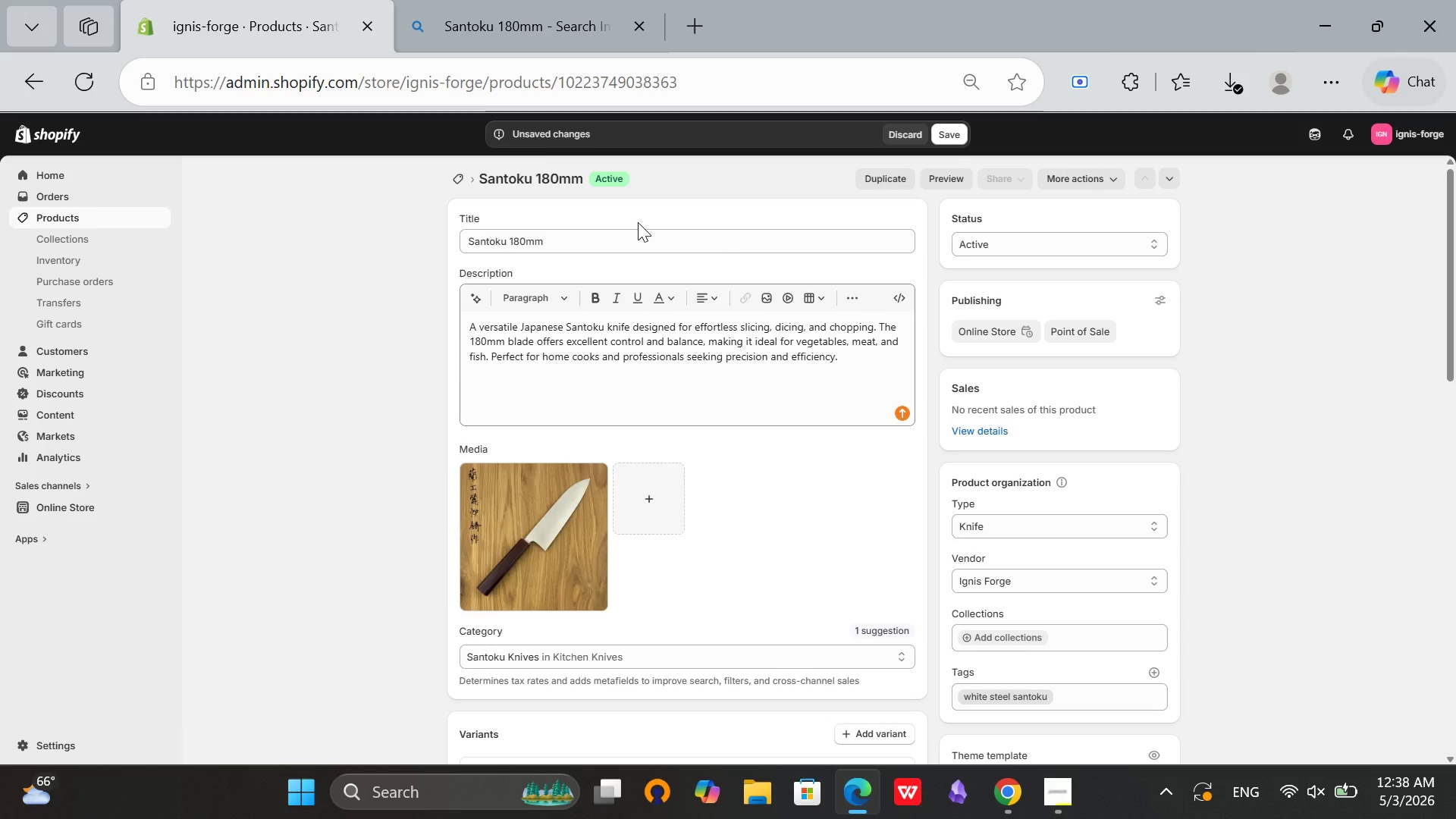 
scroll: coordinate [643, 442], scroll_direction: down, amount: 10.0
 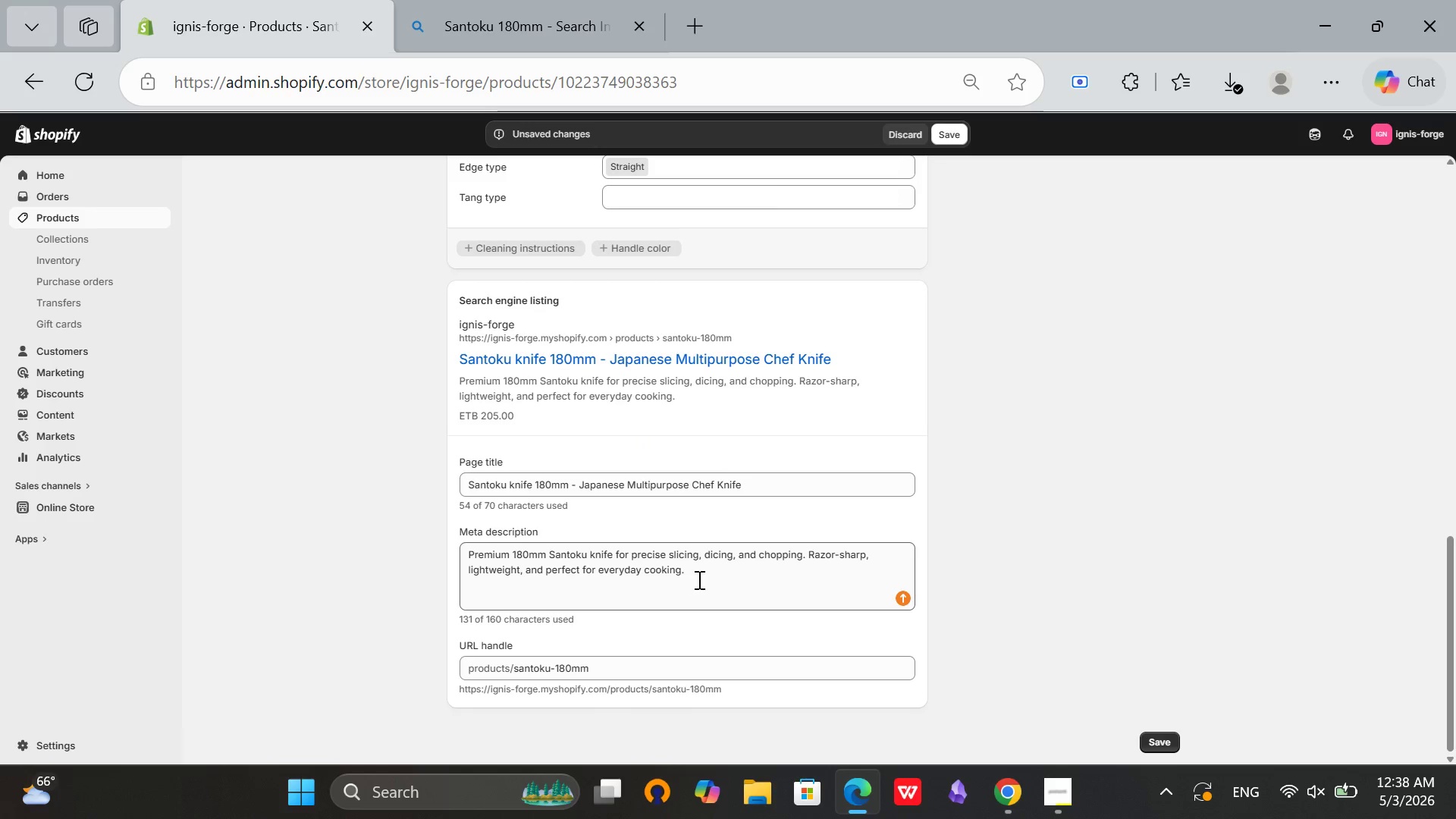 
left_click([698, 579])
 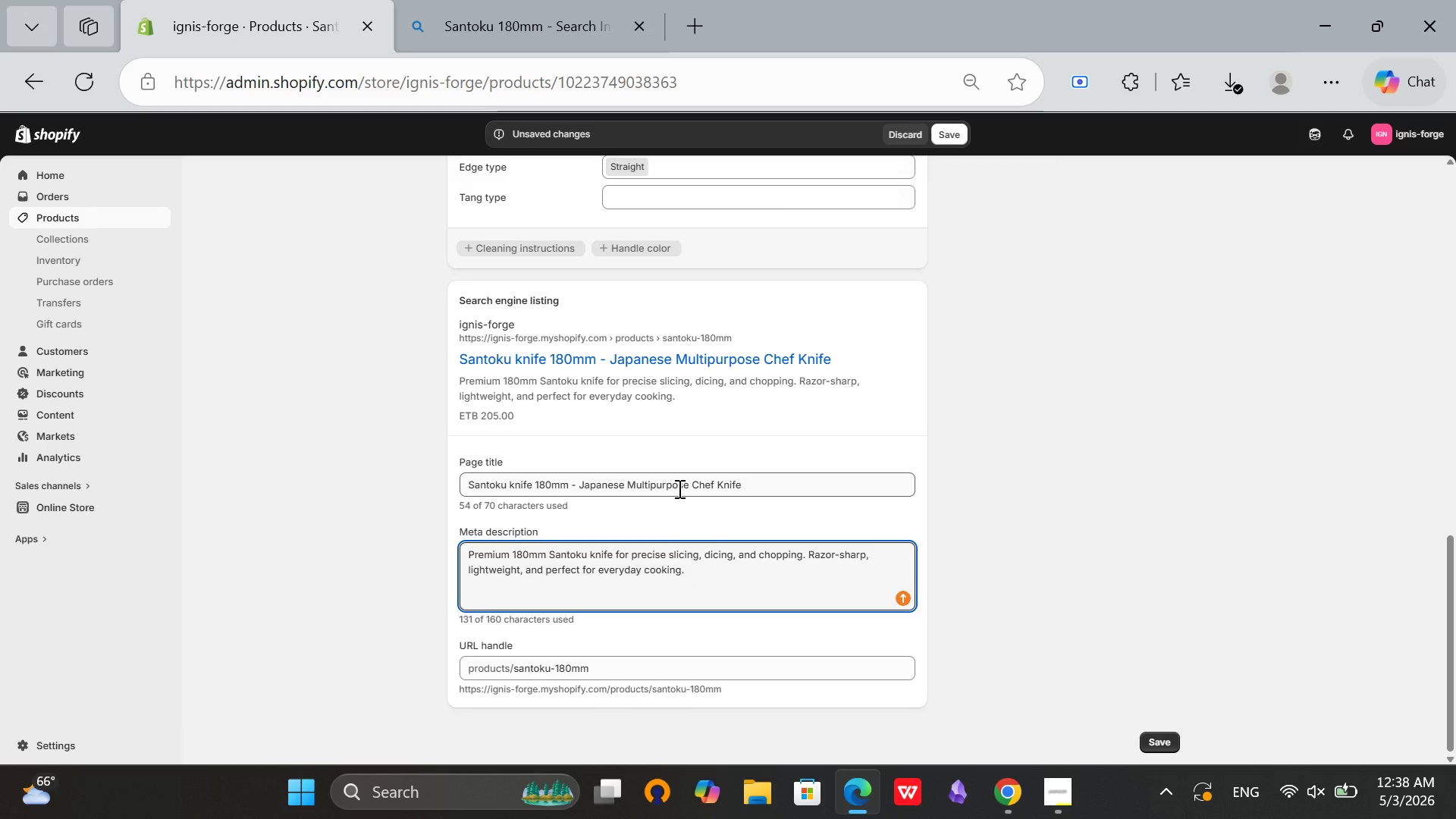 
scroll: coordinate [604, 375], scroll_direction: up, amount: 16.0
 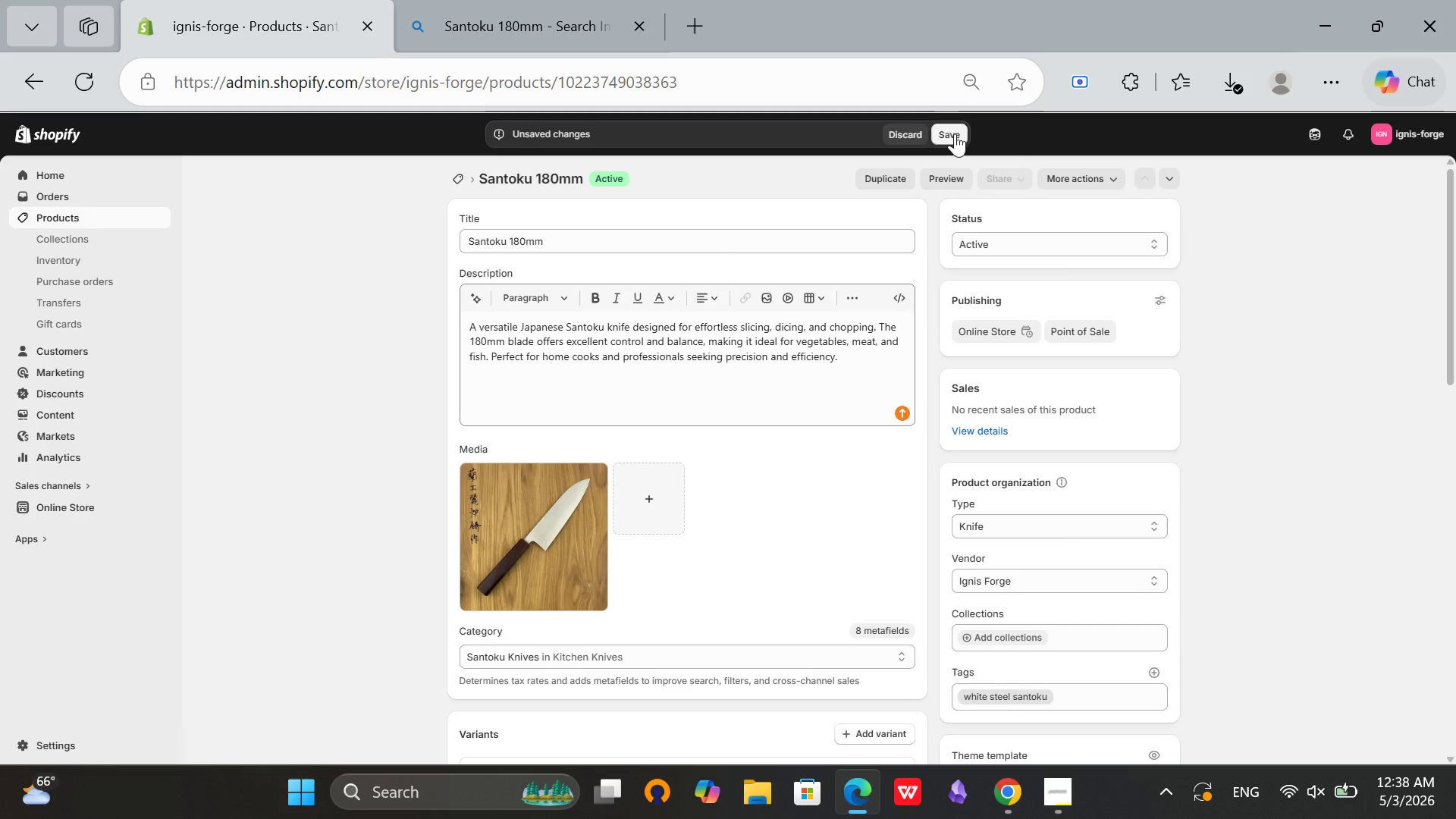 
left_click([955, 133])
 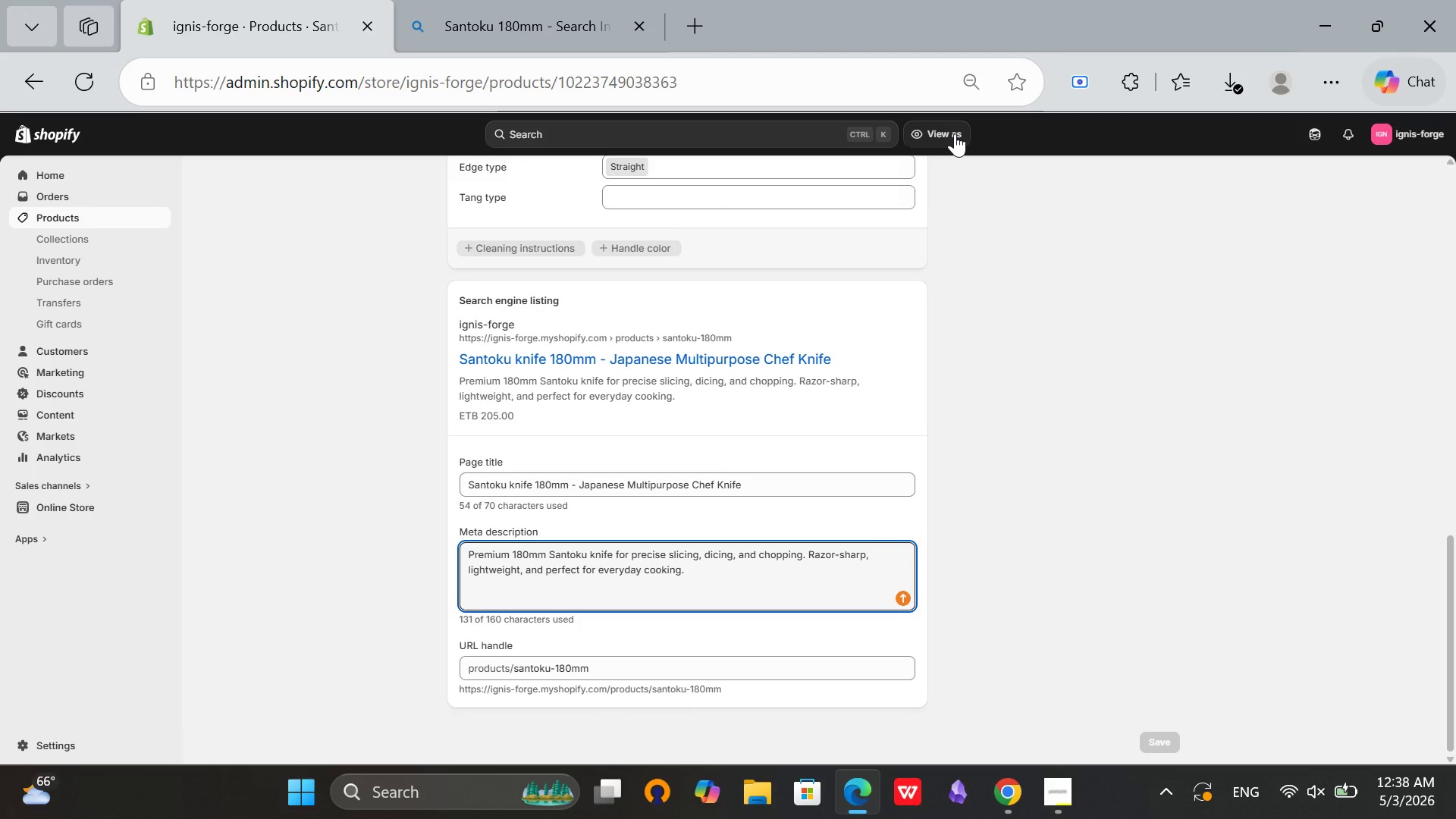 
wait(32.88)
 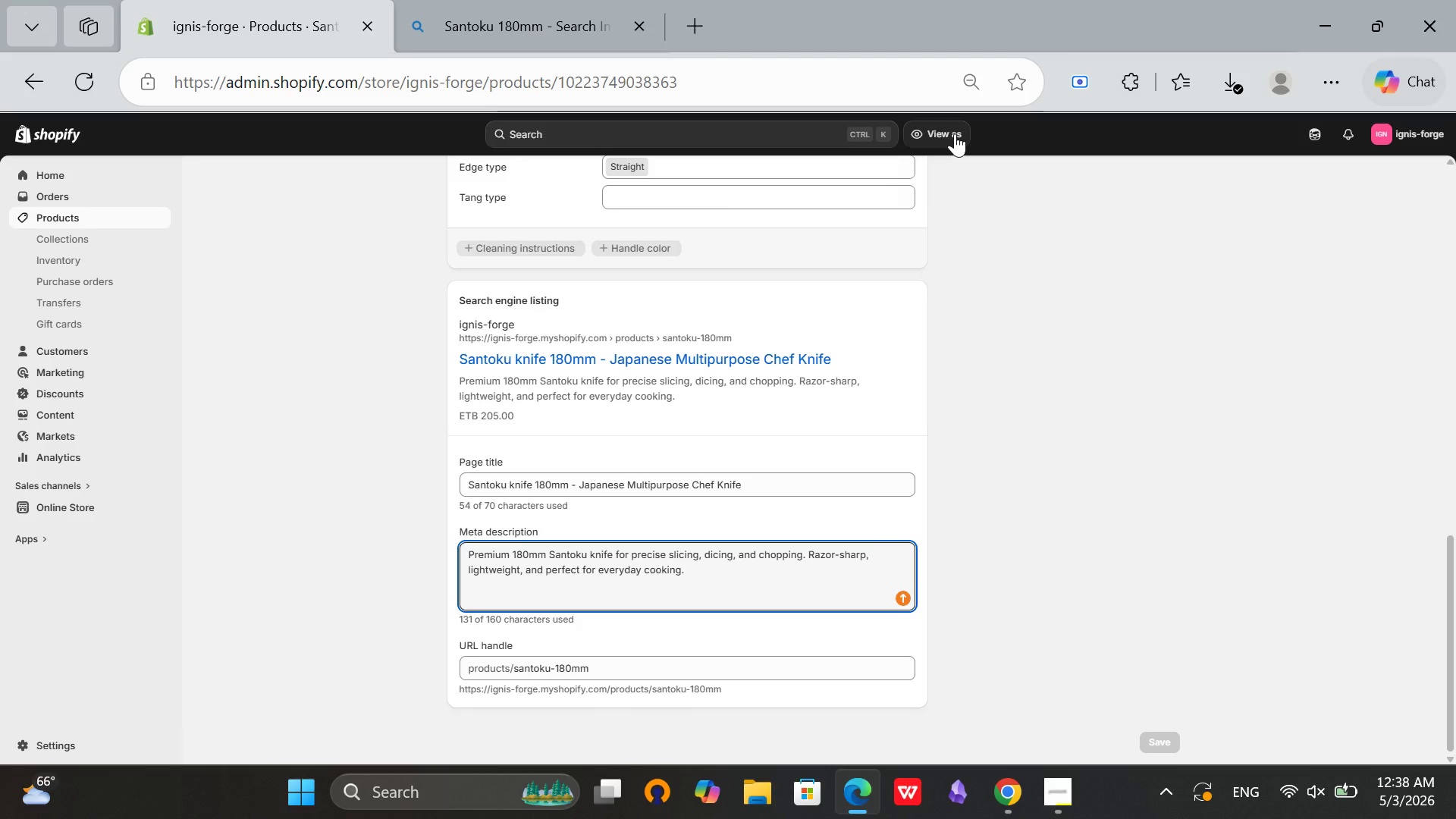 
scroll: coordinate [544, 177], scroll_direction: up, amount: 15.0
 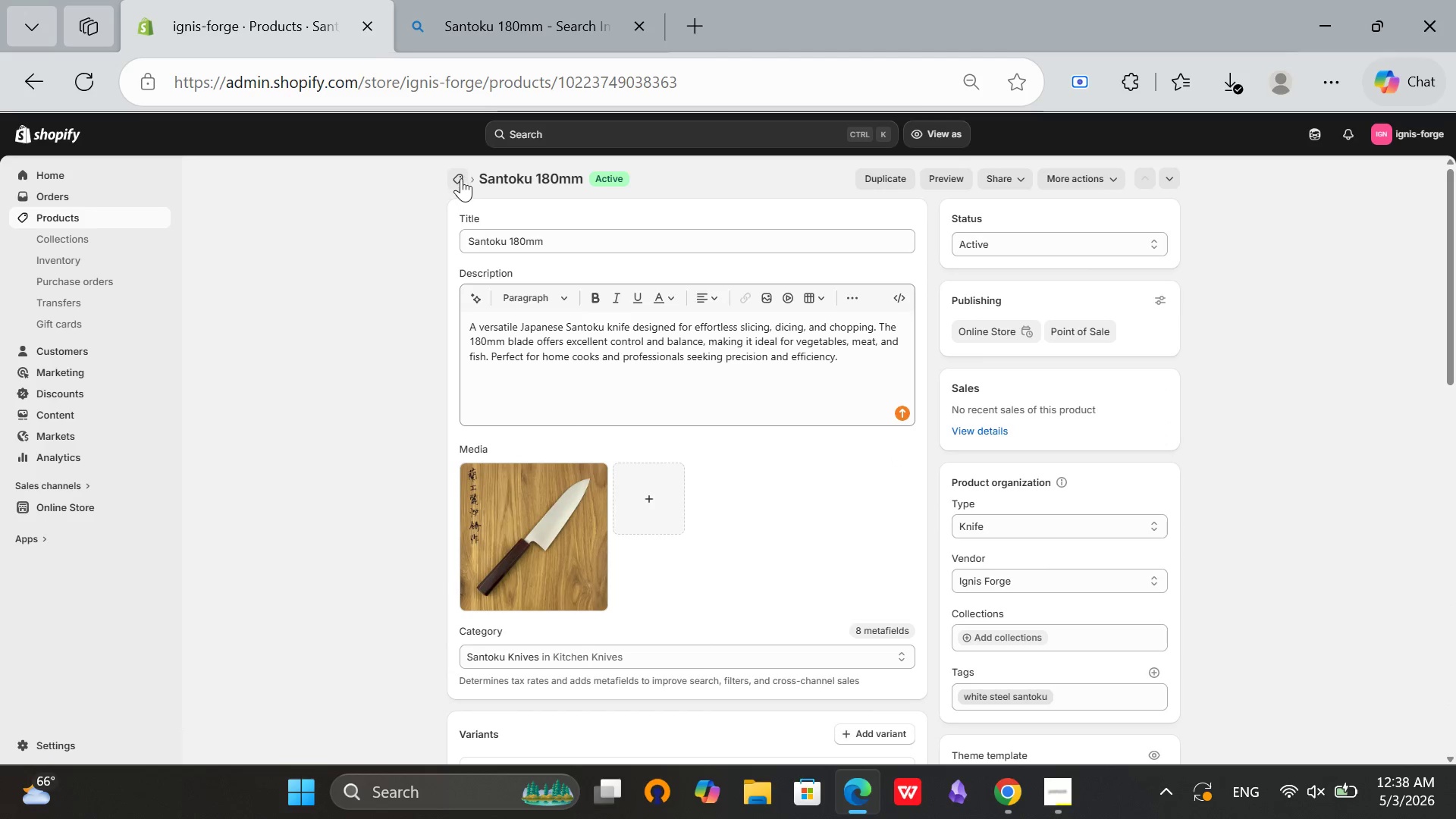 
left_click([461, 178])
 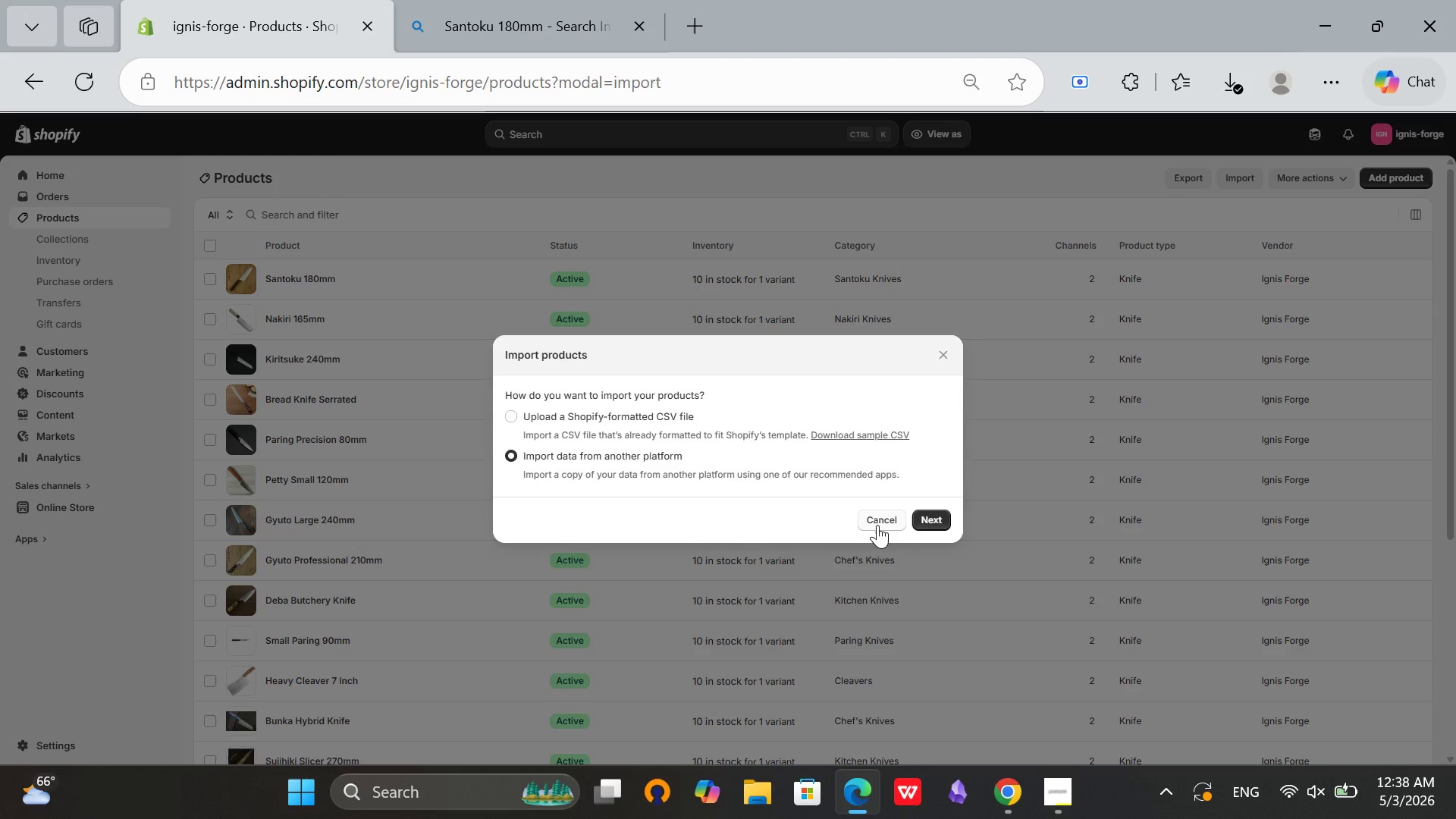 
scroll: coordinate [634, 501], scroll_direction: up, amount: 8.0
 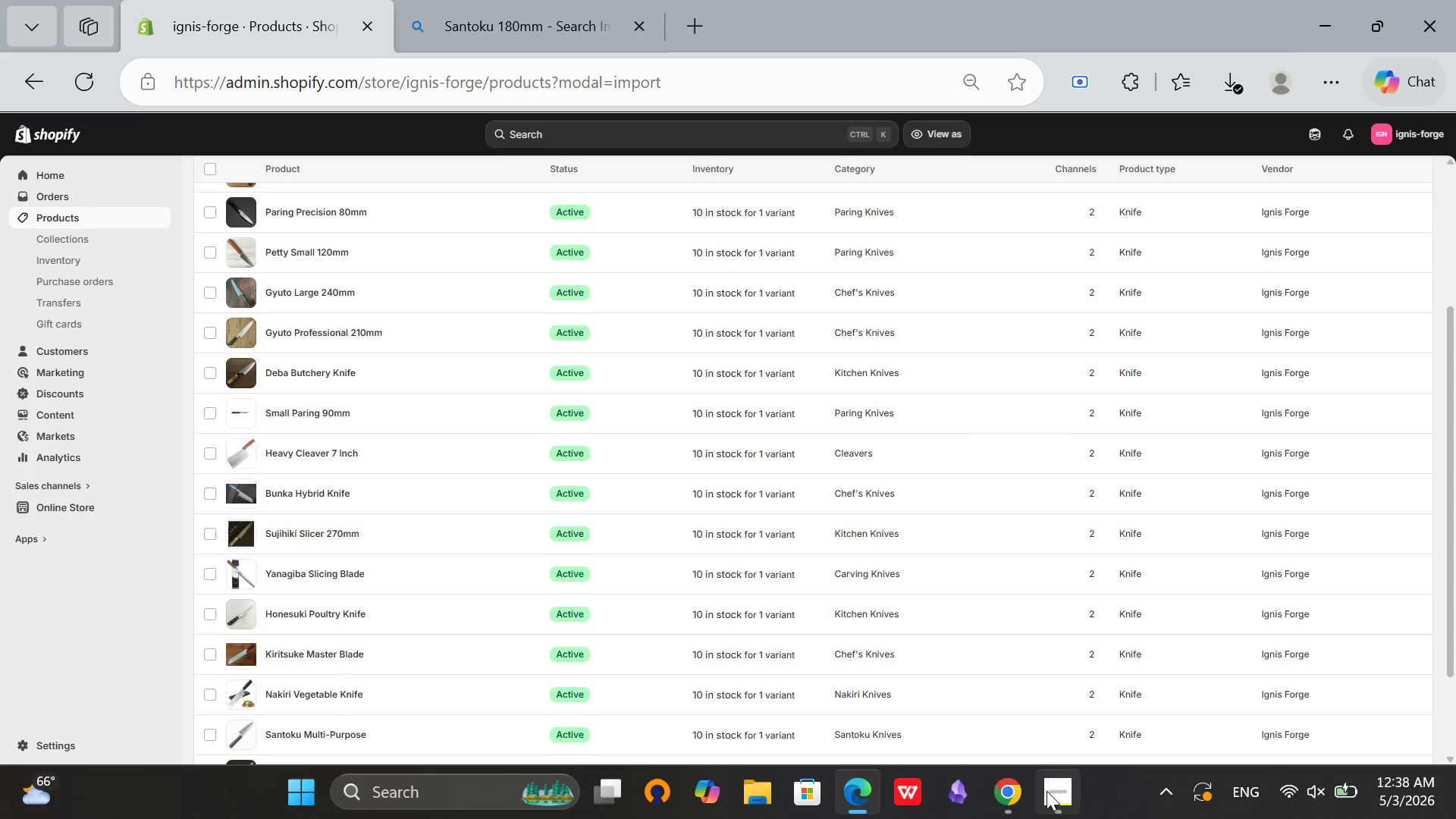 
left_click([1046, 791])
 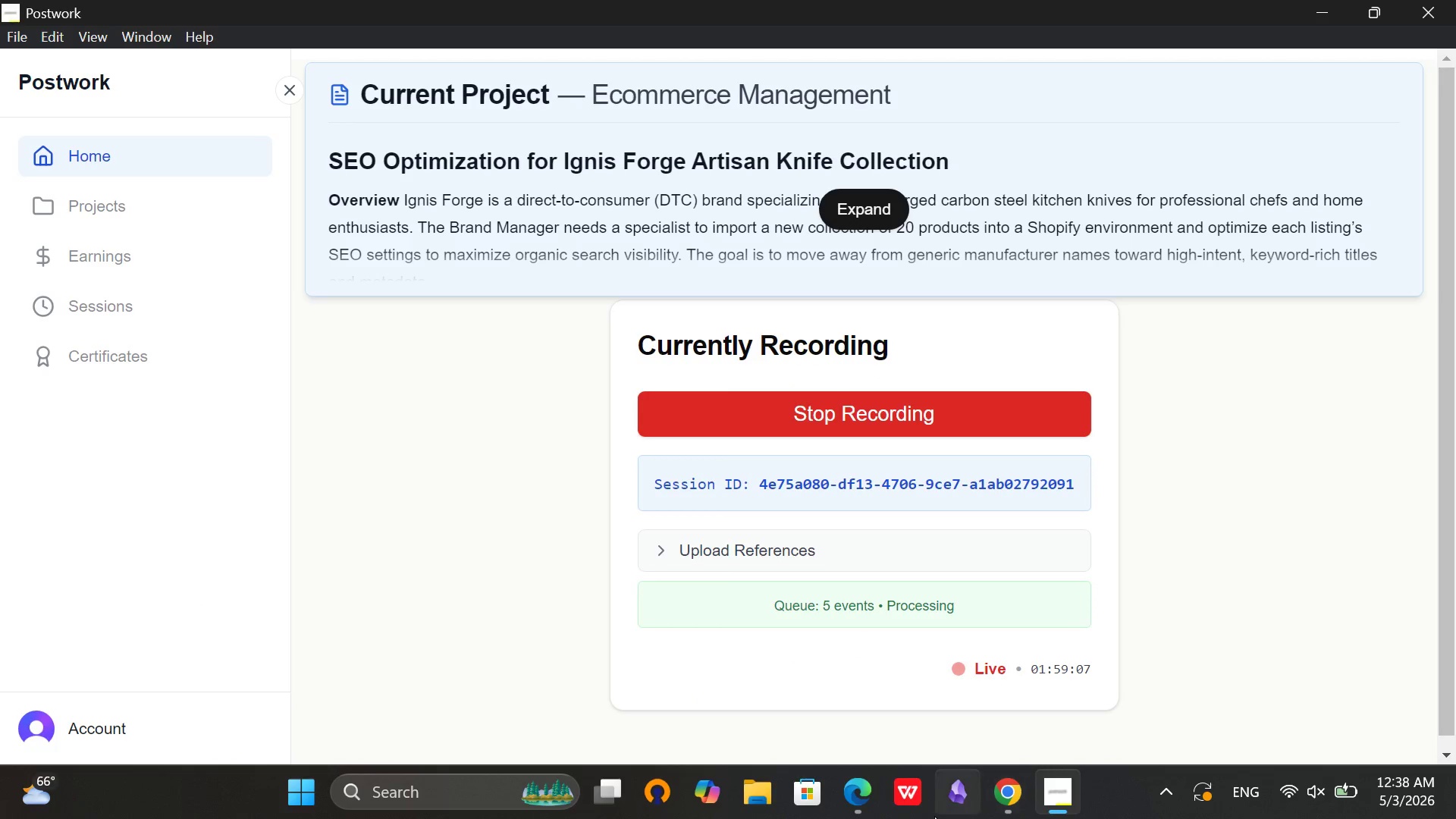 
left_click([855, 817])
 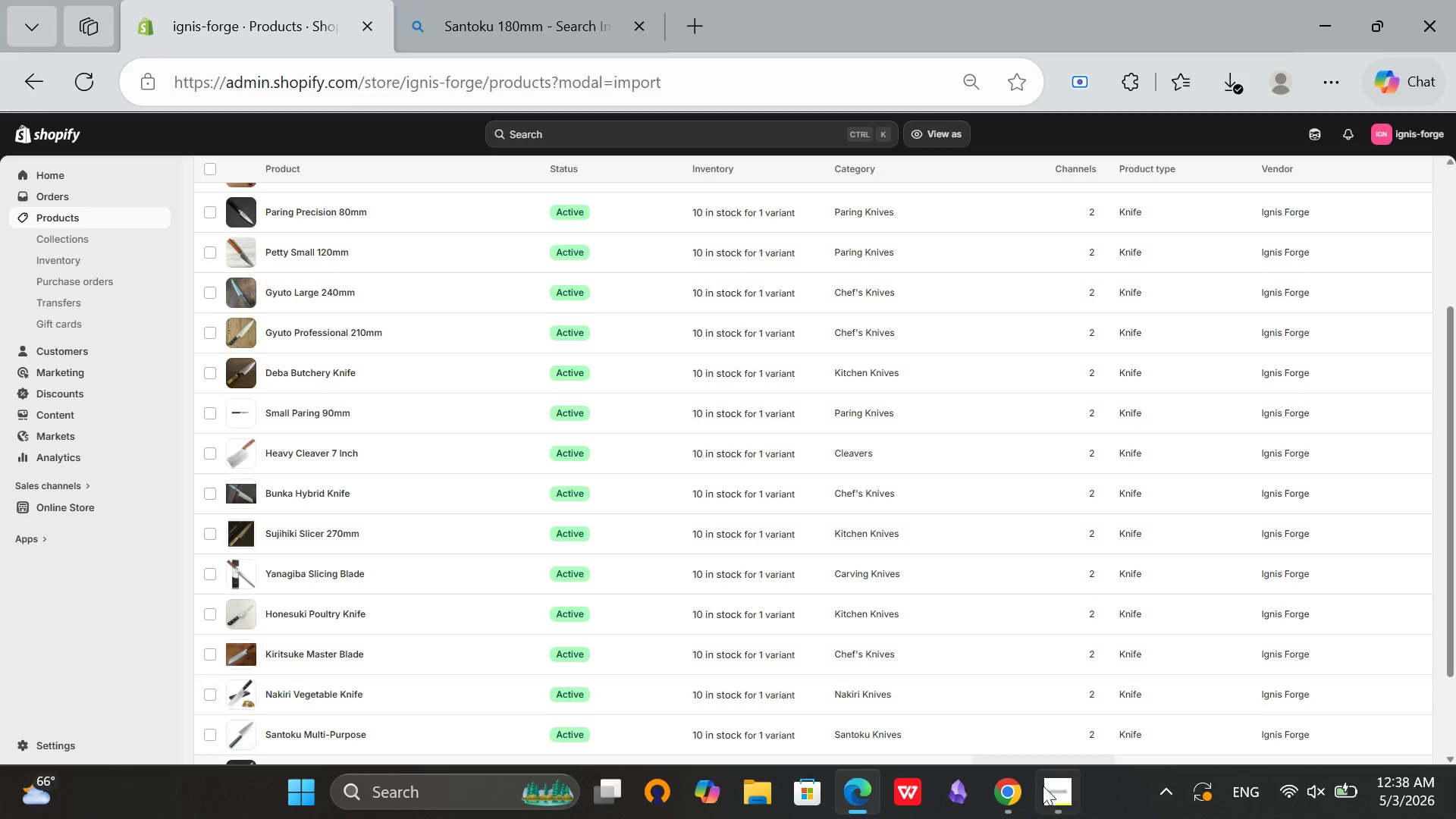 
left_click([1055, 790])